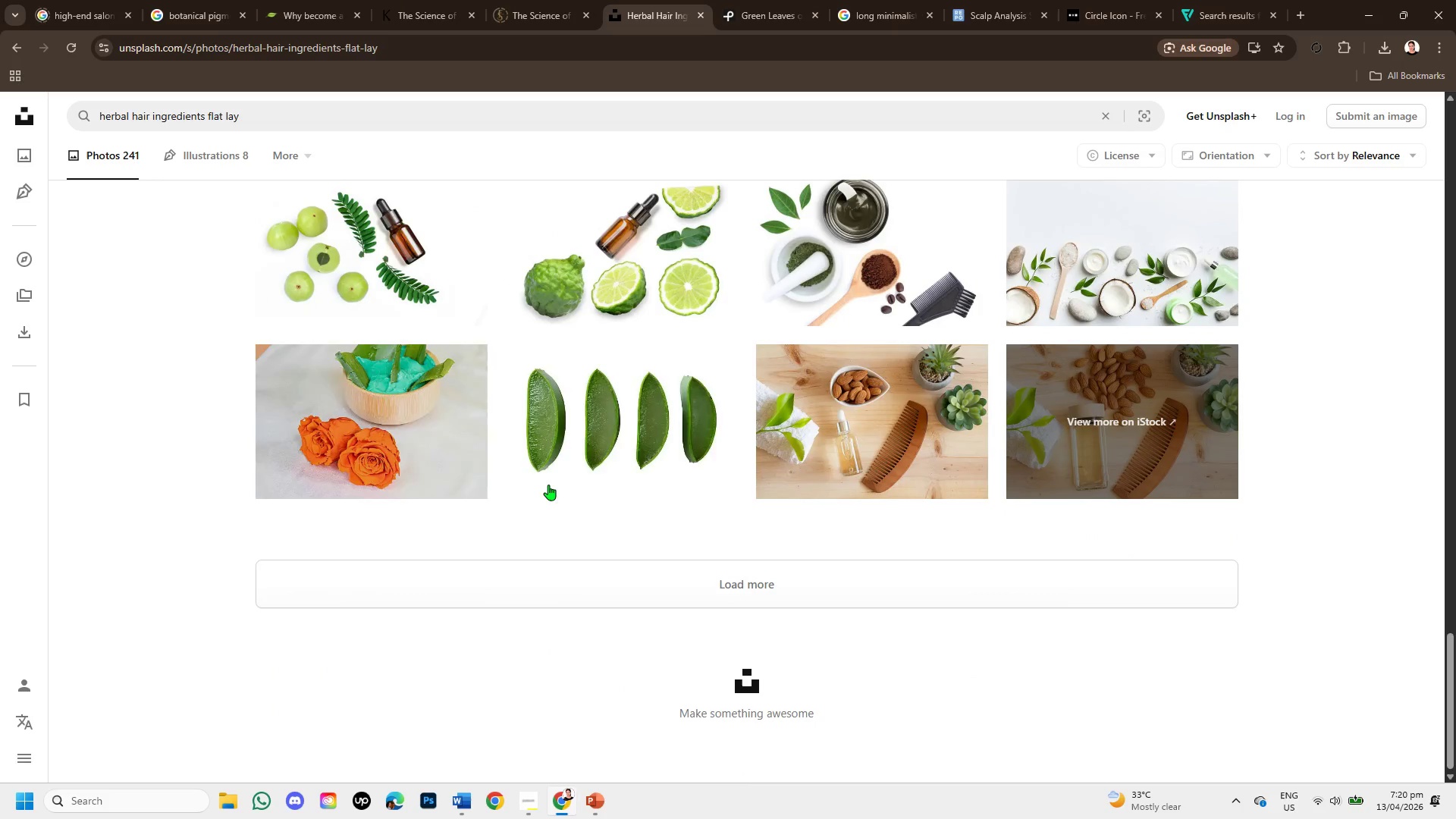 
left_click([750, 583])
 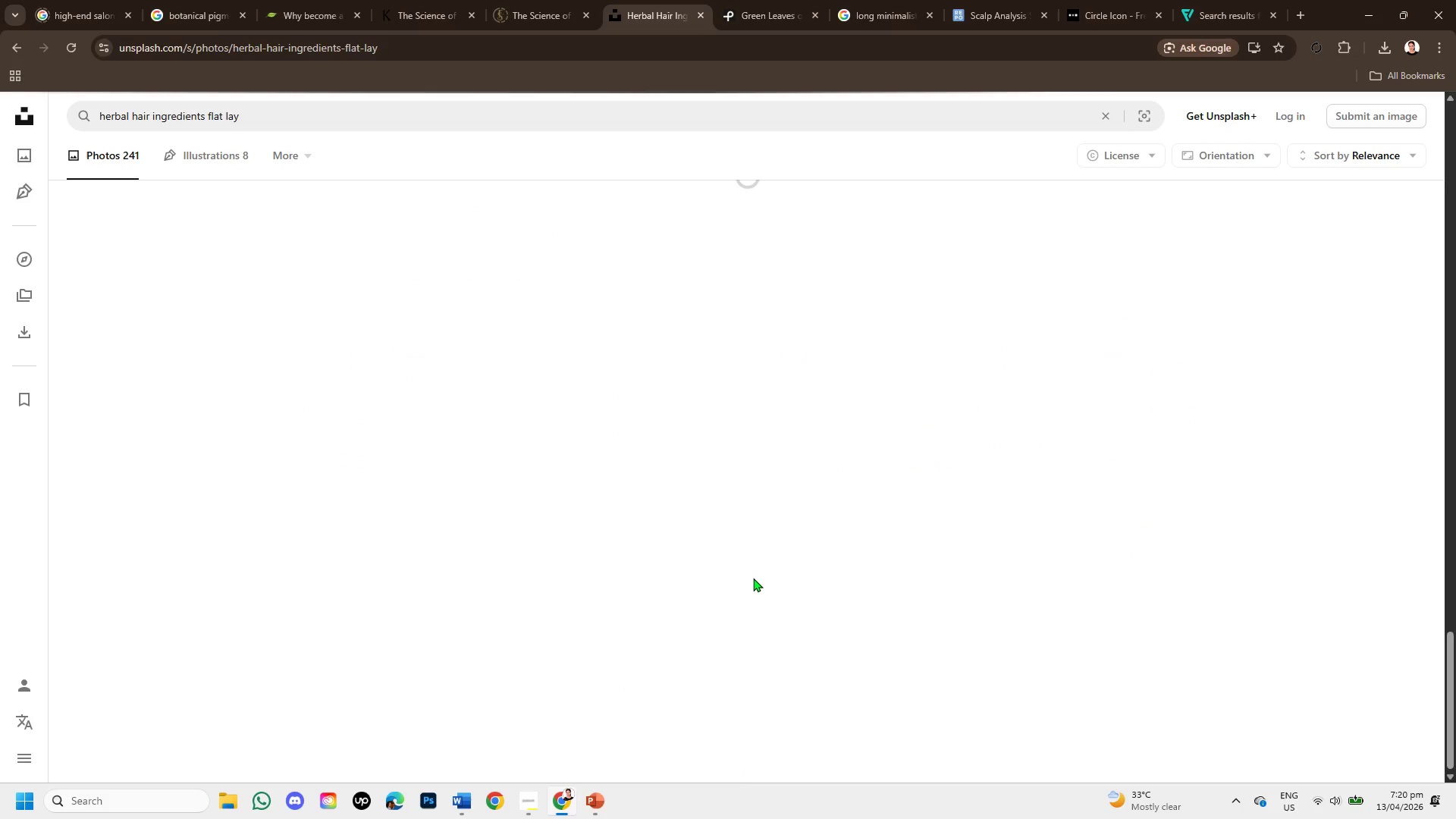 
mouse_move([753, 551])
 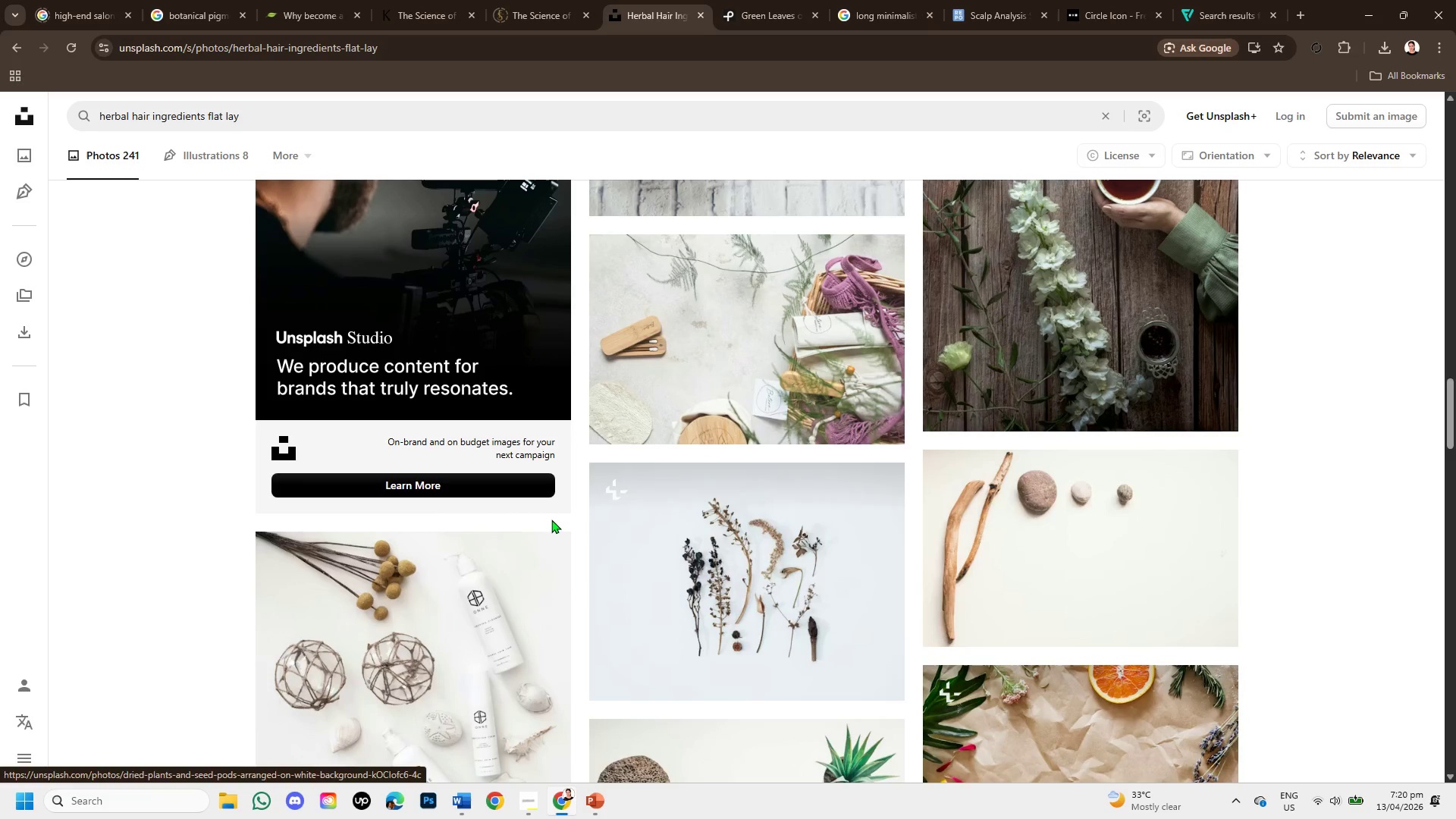 
scroll: coordinate [574, 574], scroll_direction: down, amount: 5.0
 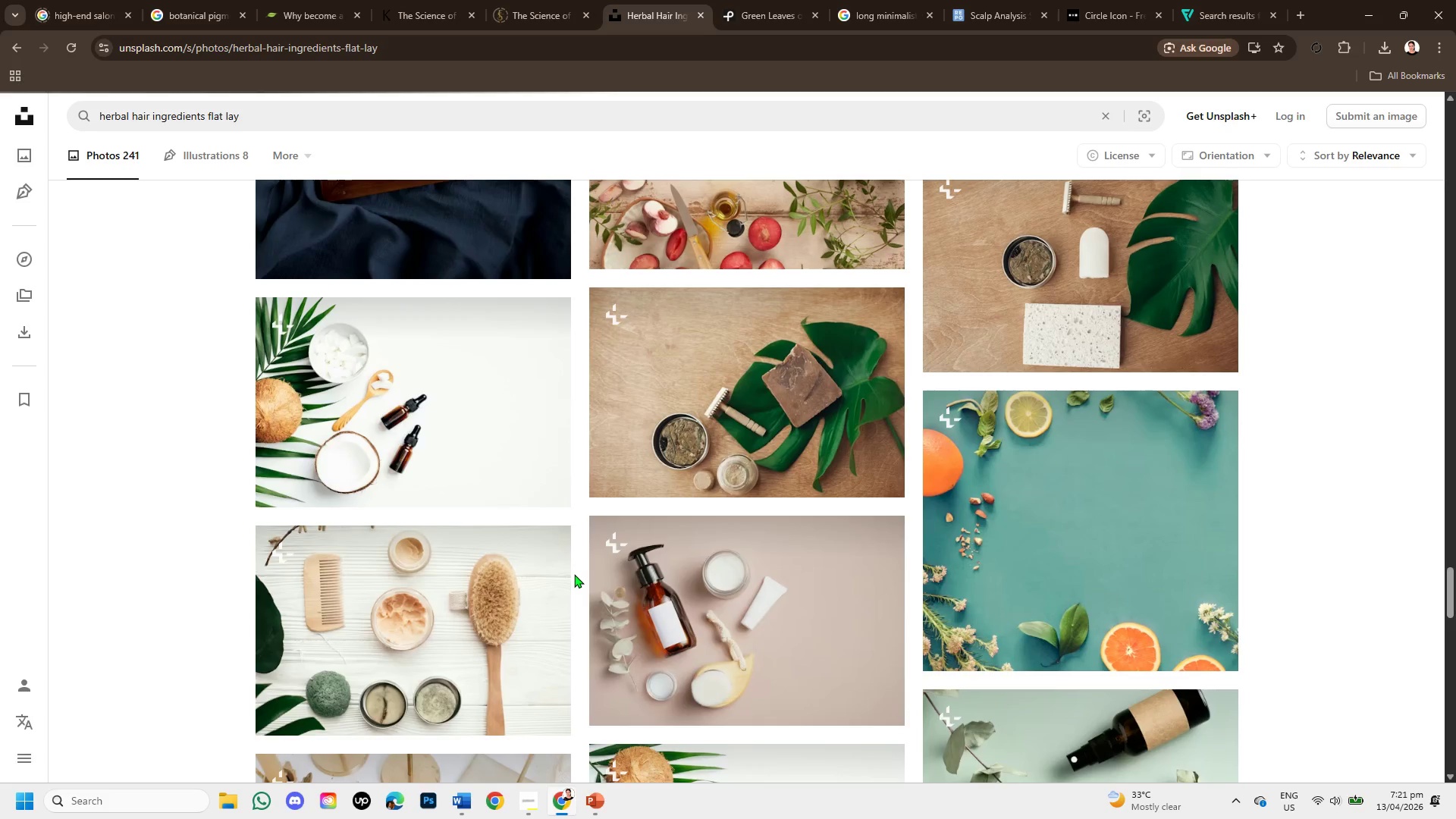 